 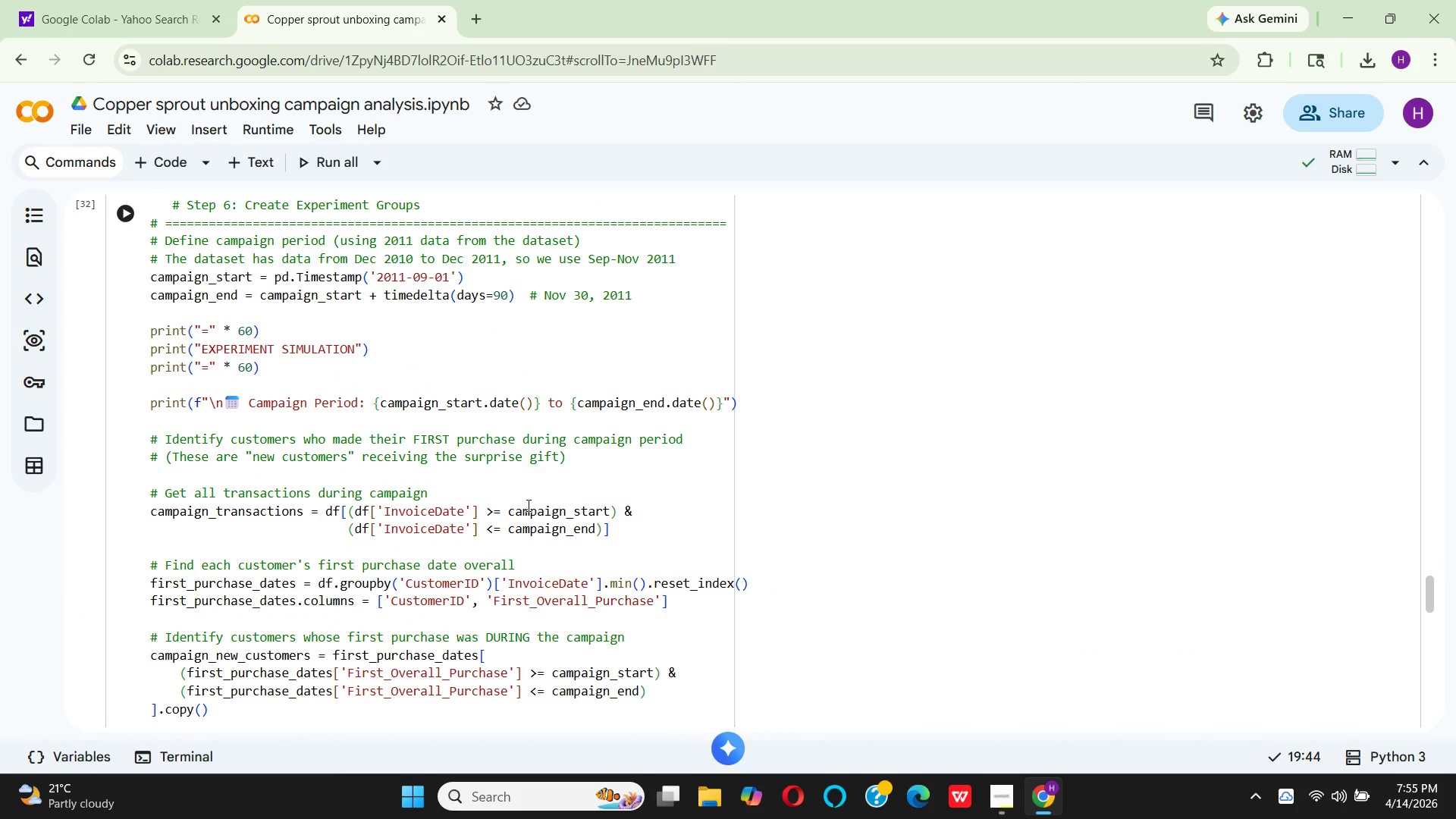 
scroll: coordinate [527, 505], scroll_direction: down, amount: 3.0
 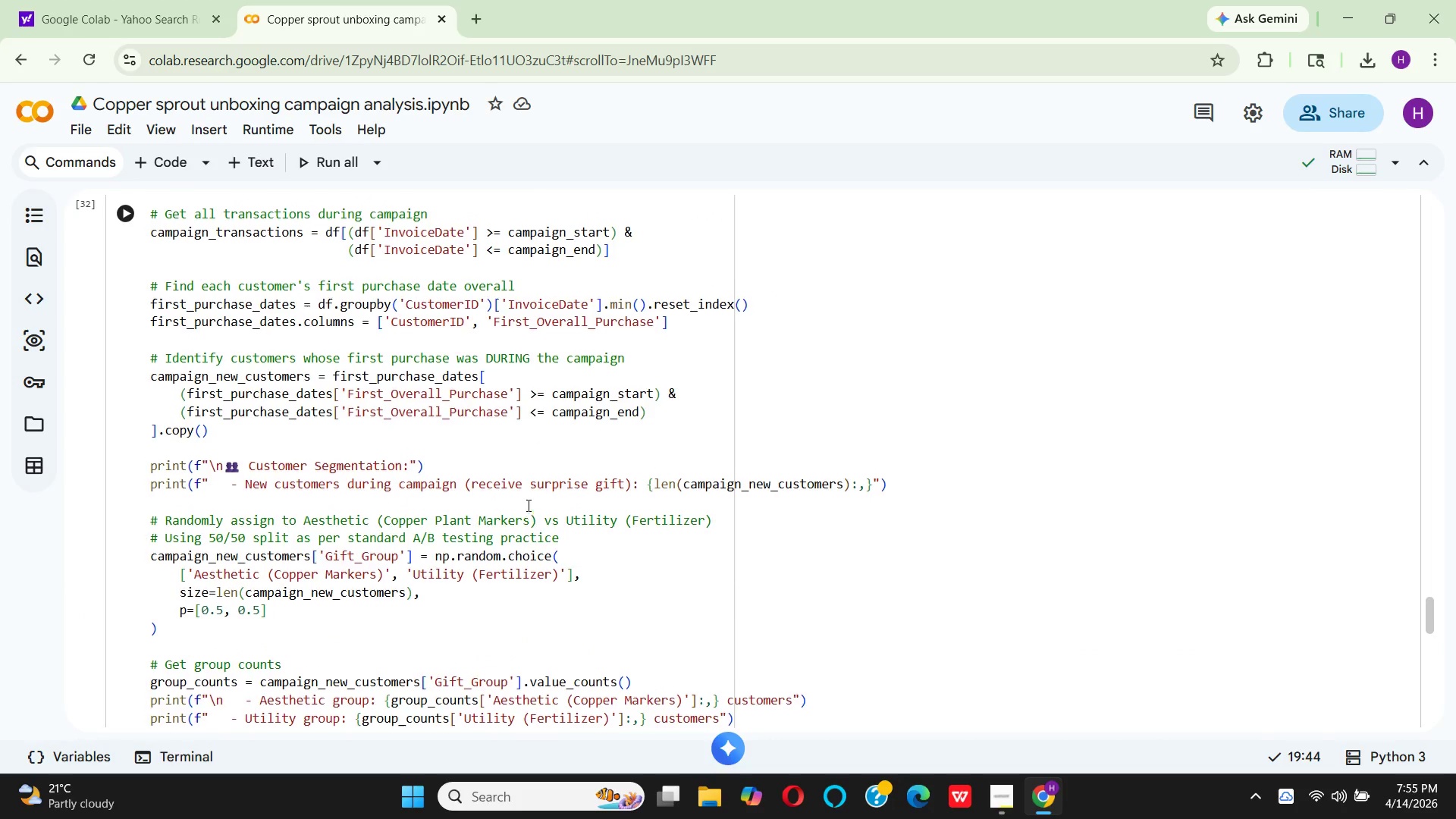 
scroll: coordinate [527, 505], scroll_direction: up, amount: 2.0
 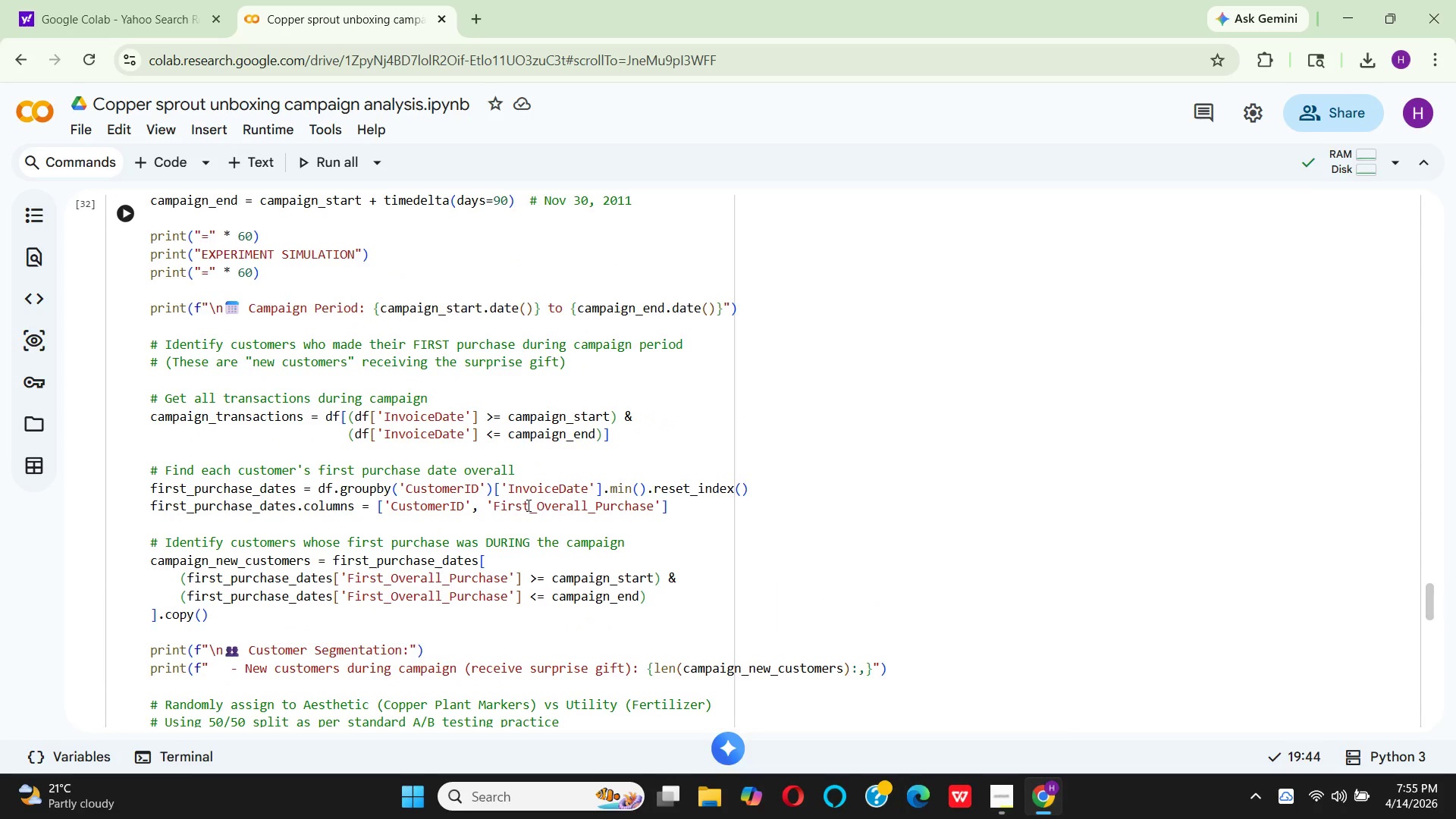 
scroll: coordinate [527, 505], scroll_direction: down, amount: 7.0
 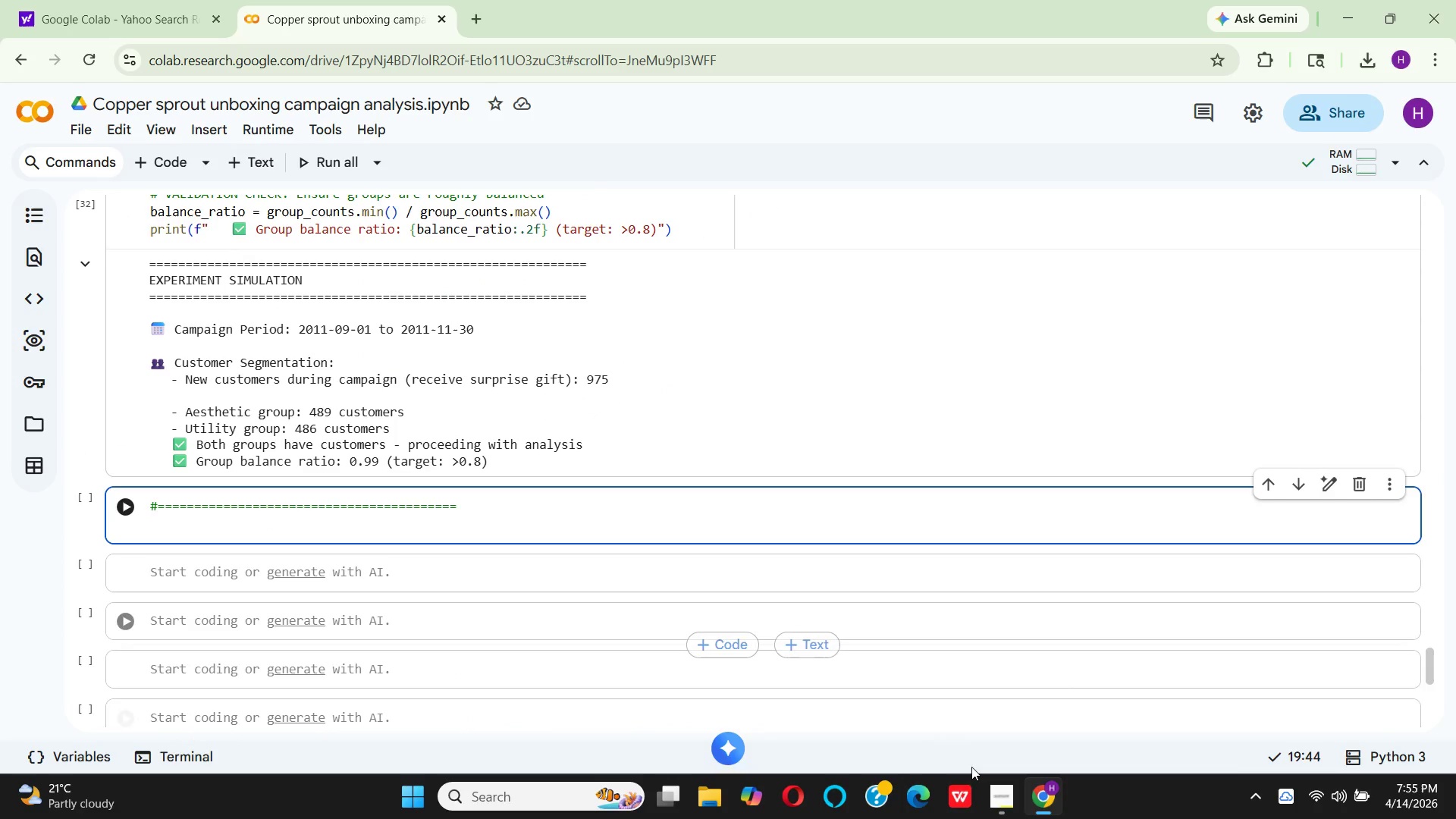 
left_click([1005, 796])